 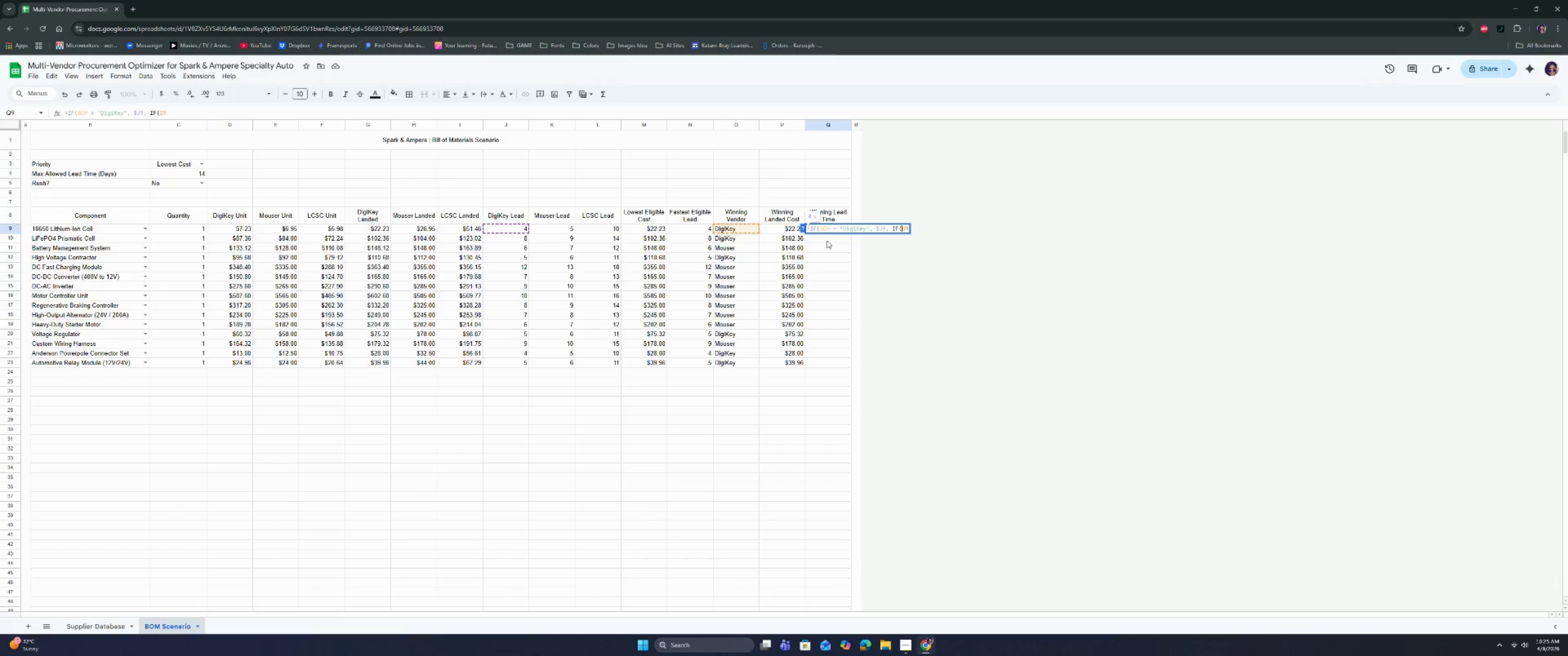 
key(Shift+ShiftRight)
 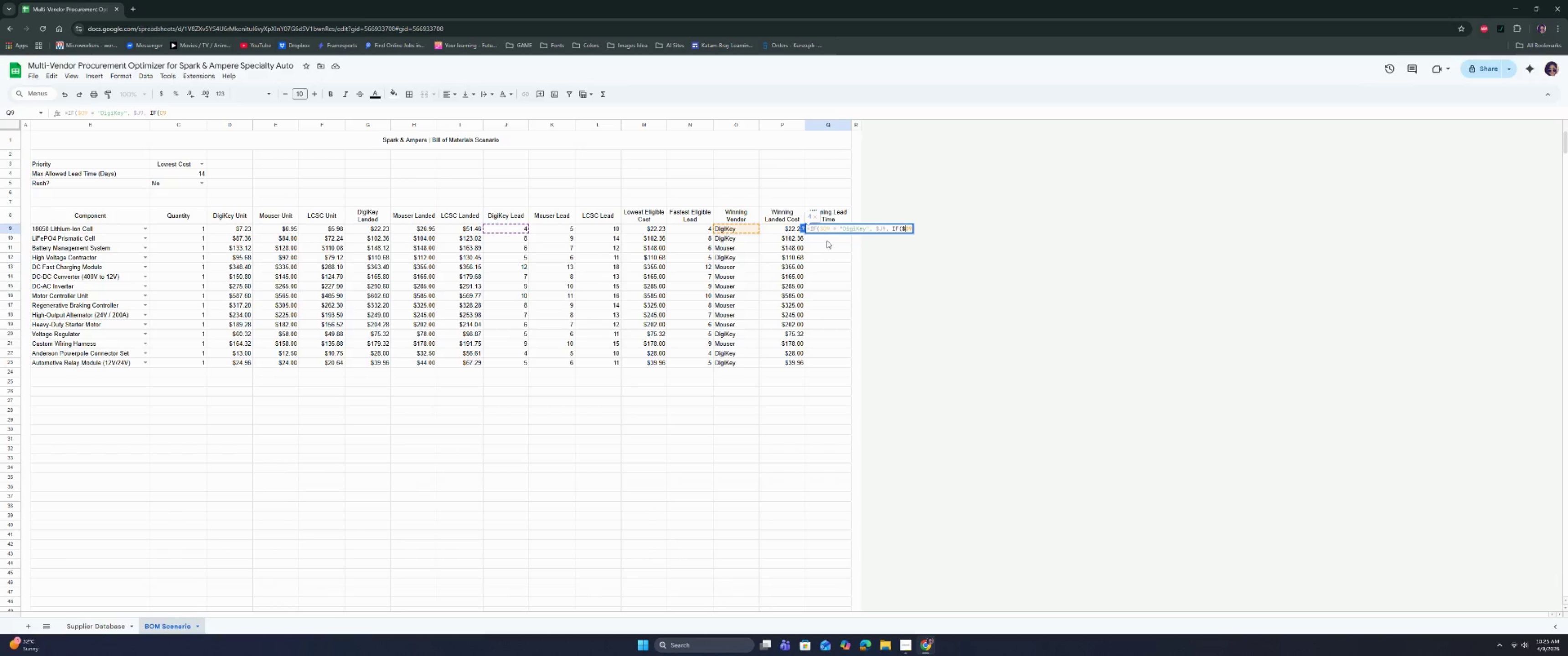 
key(Shift+4)
 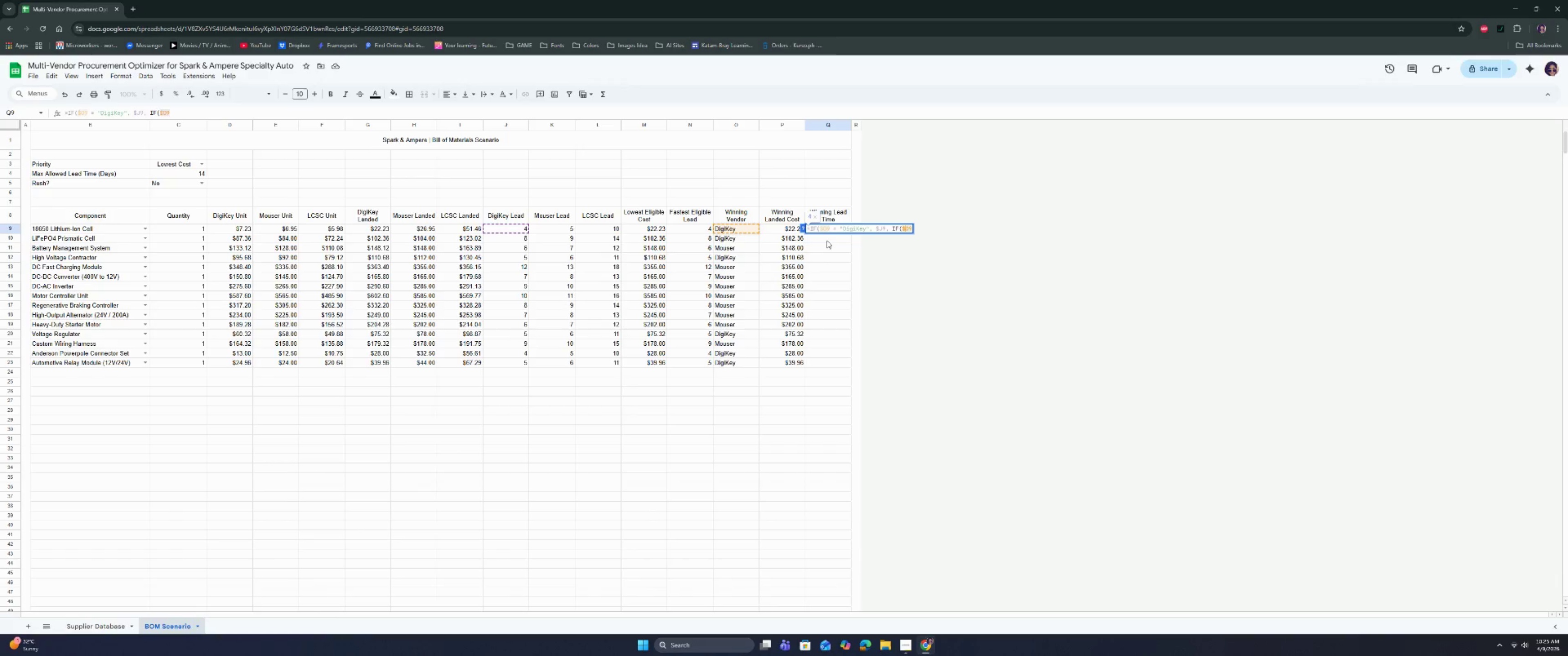 
key(ArrowRight)
 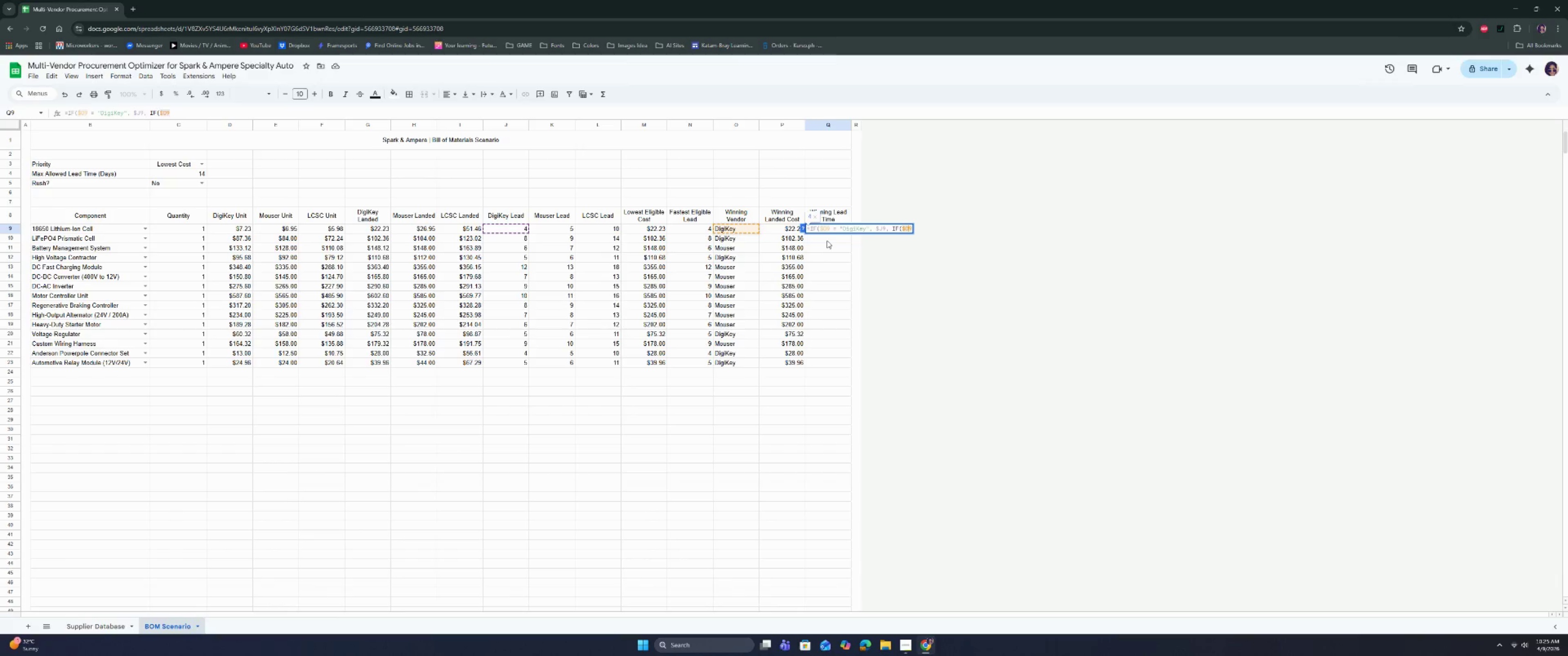 
key(ArrowRight)
 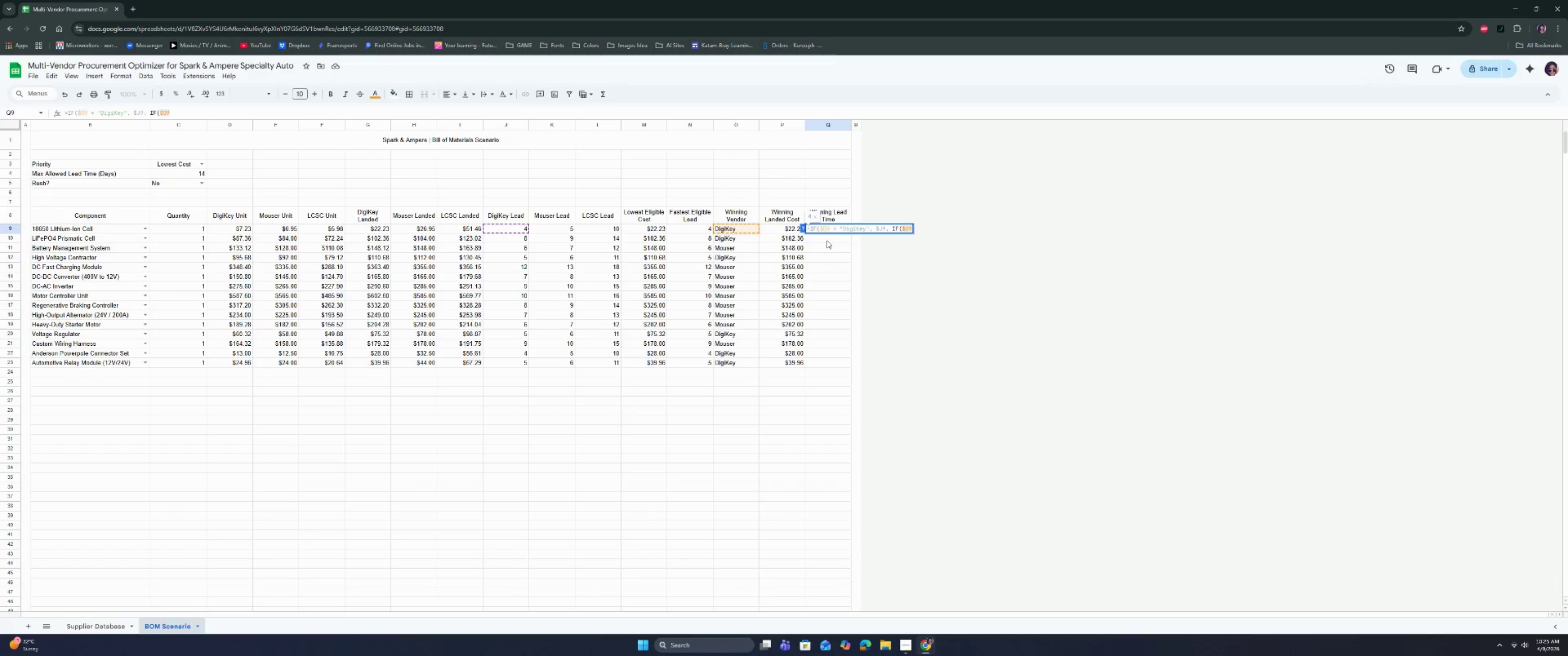 
type( = "Mouser", k9)
key(Backspace)
key(Backspace)
type(K9)
 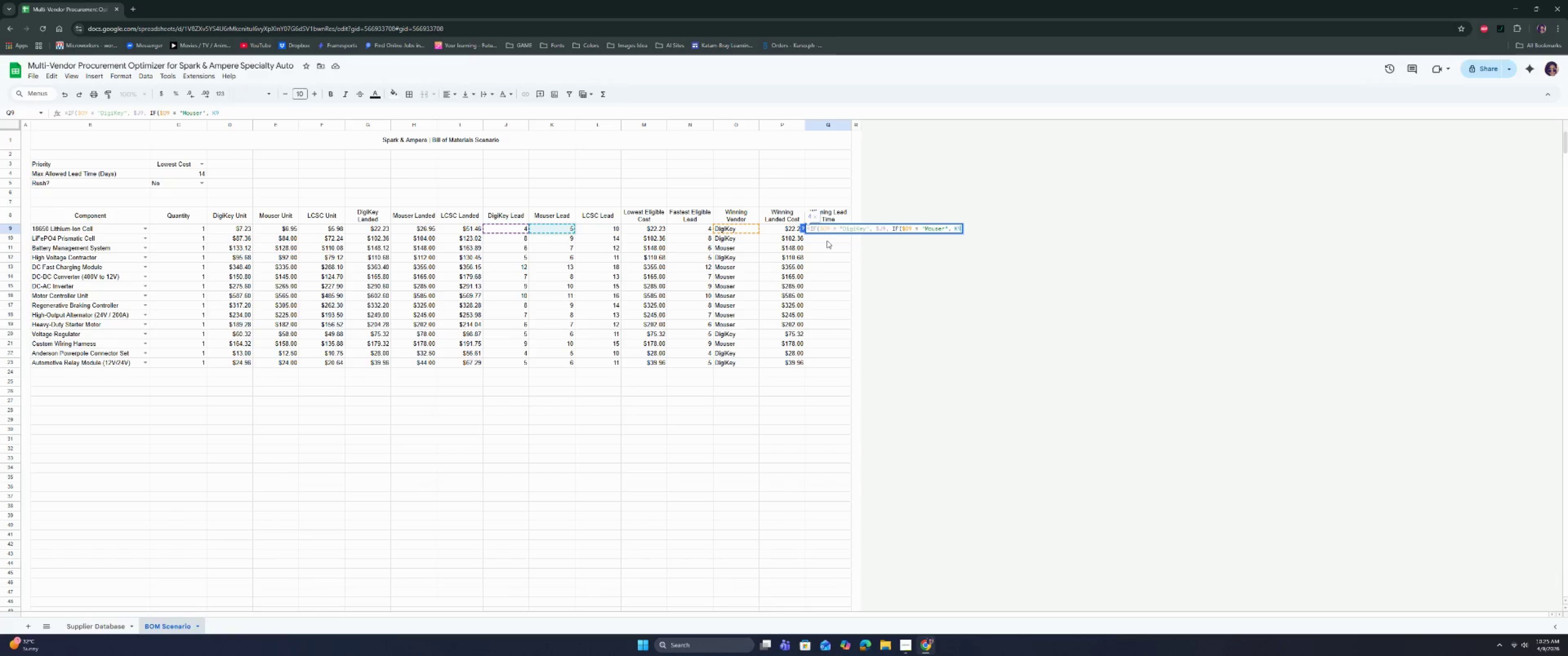 
key(ArrowLeft)
 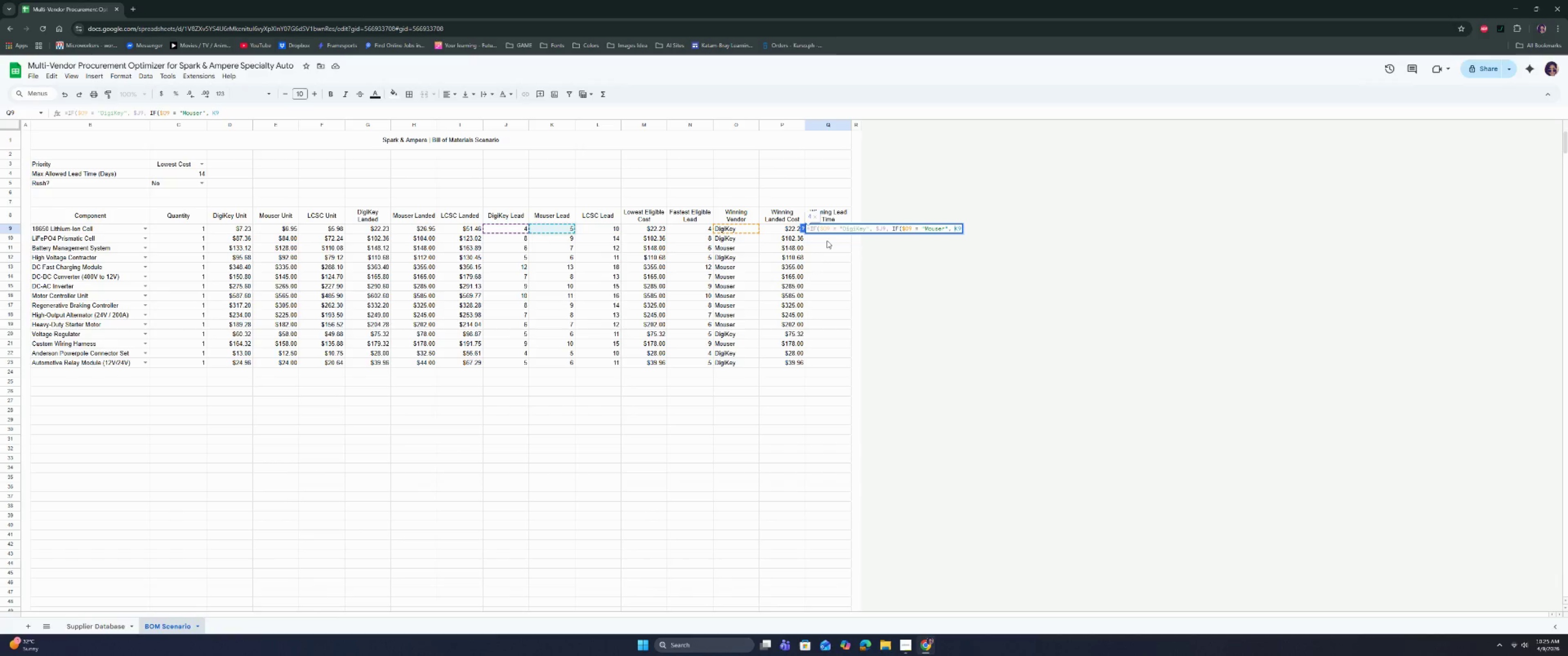 
key(ArrowLeft)
 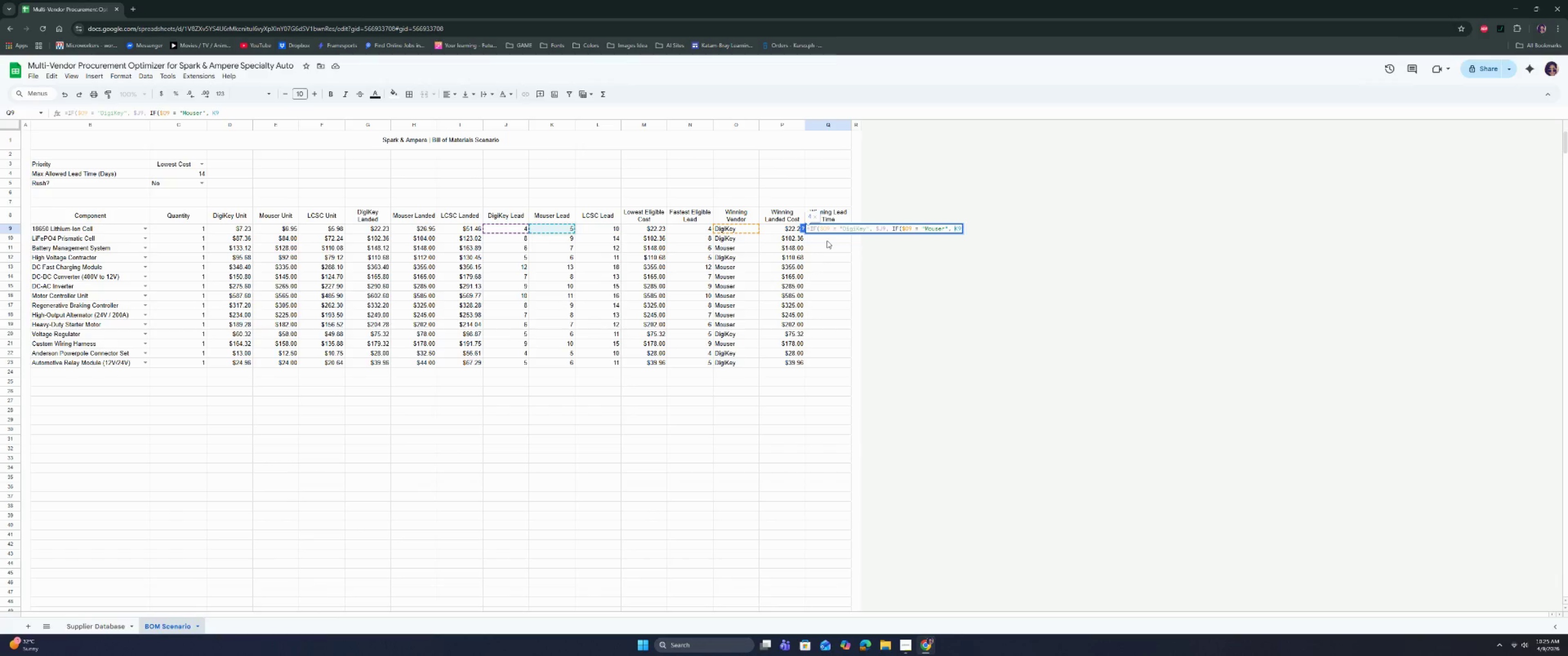 
key(Shift+ShiftRight)
 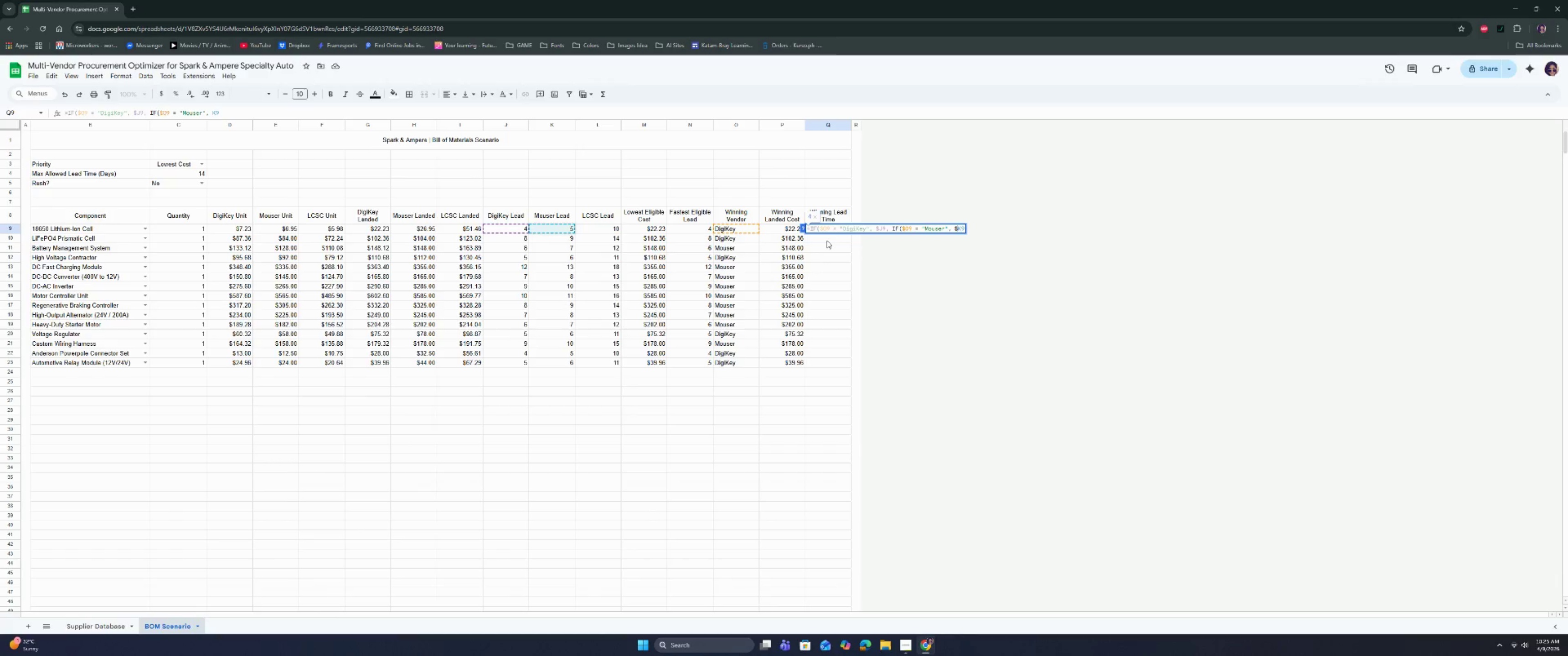 
key(Shift+4)
 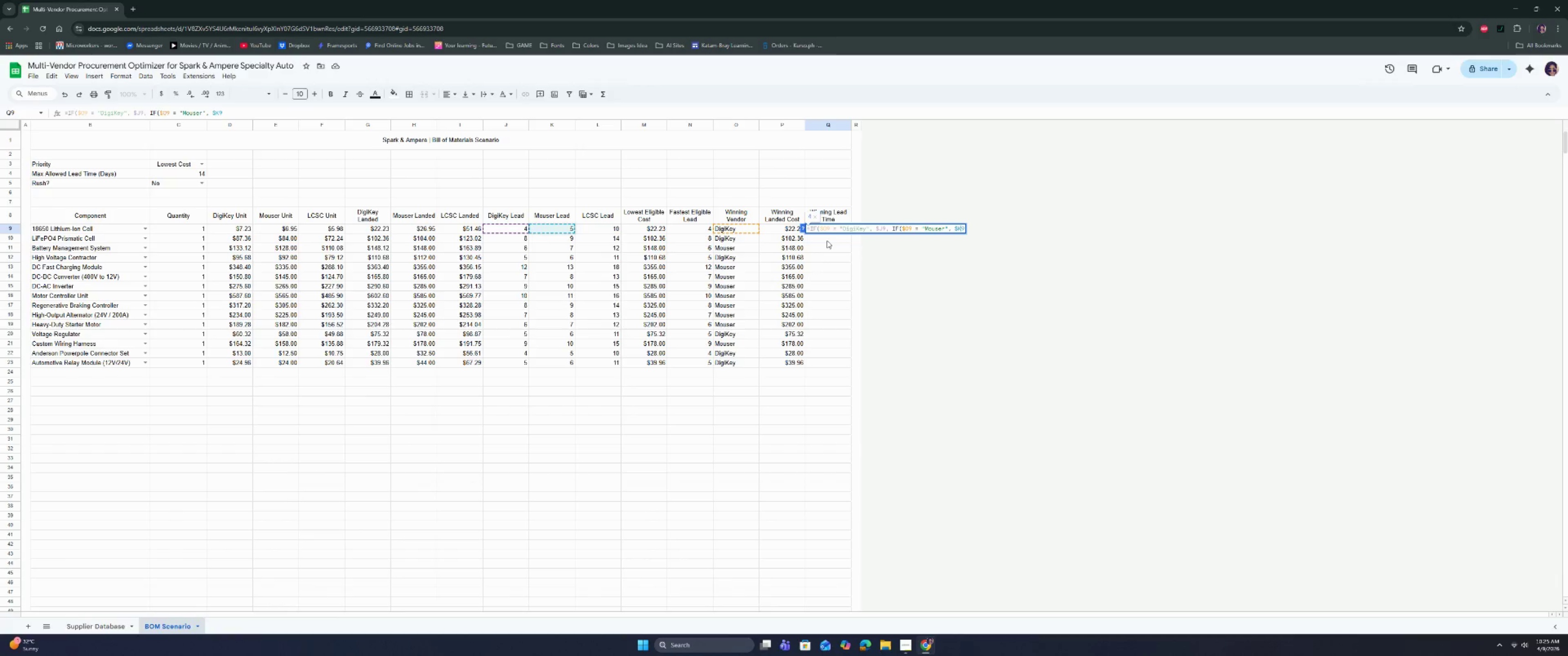 
key(ArrowRight)
 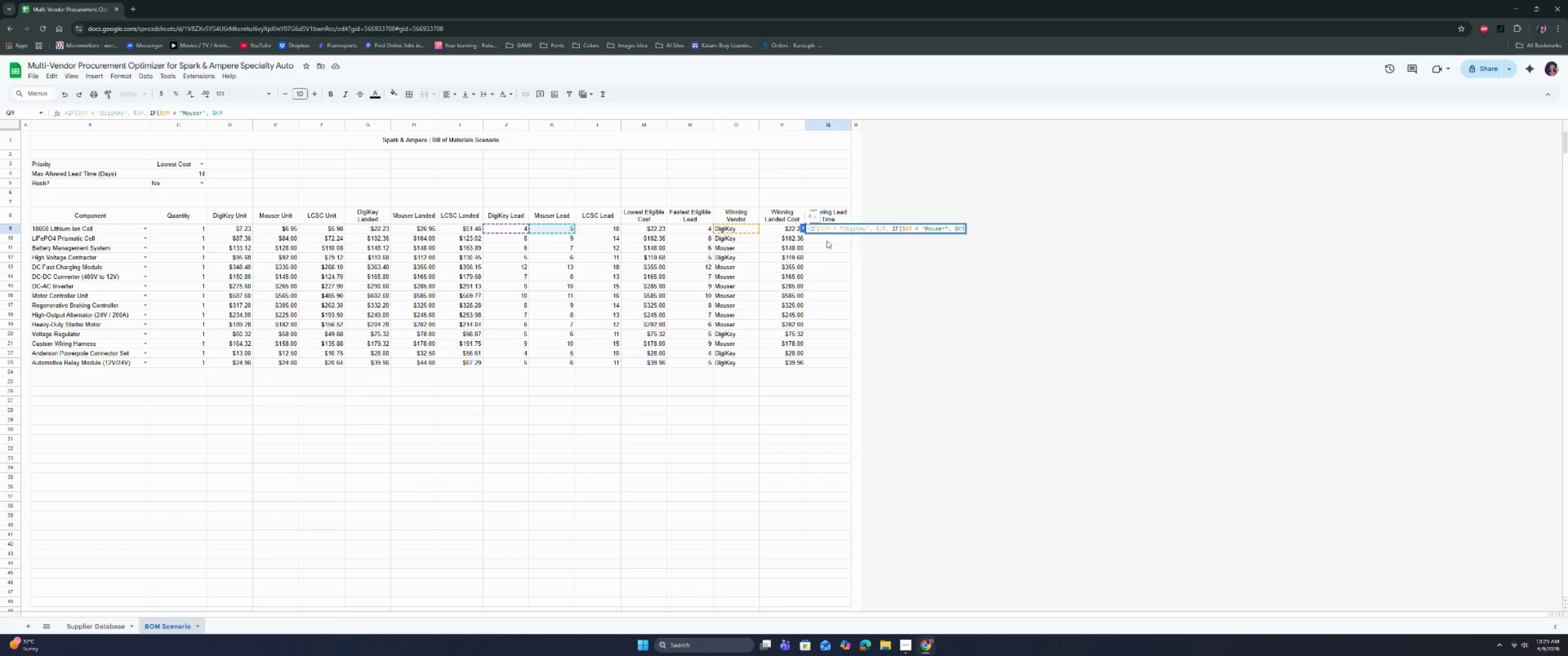 
key(ArrowRight)
 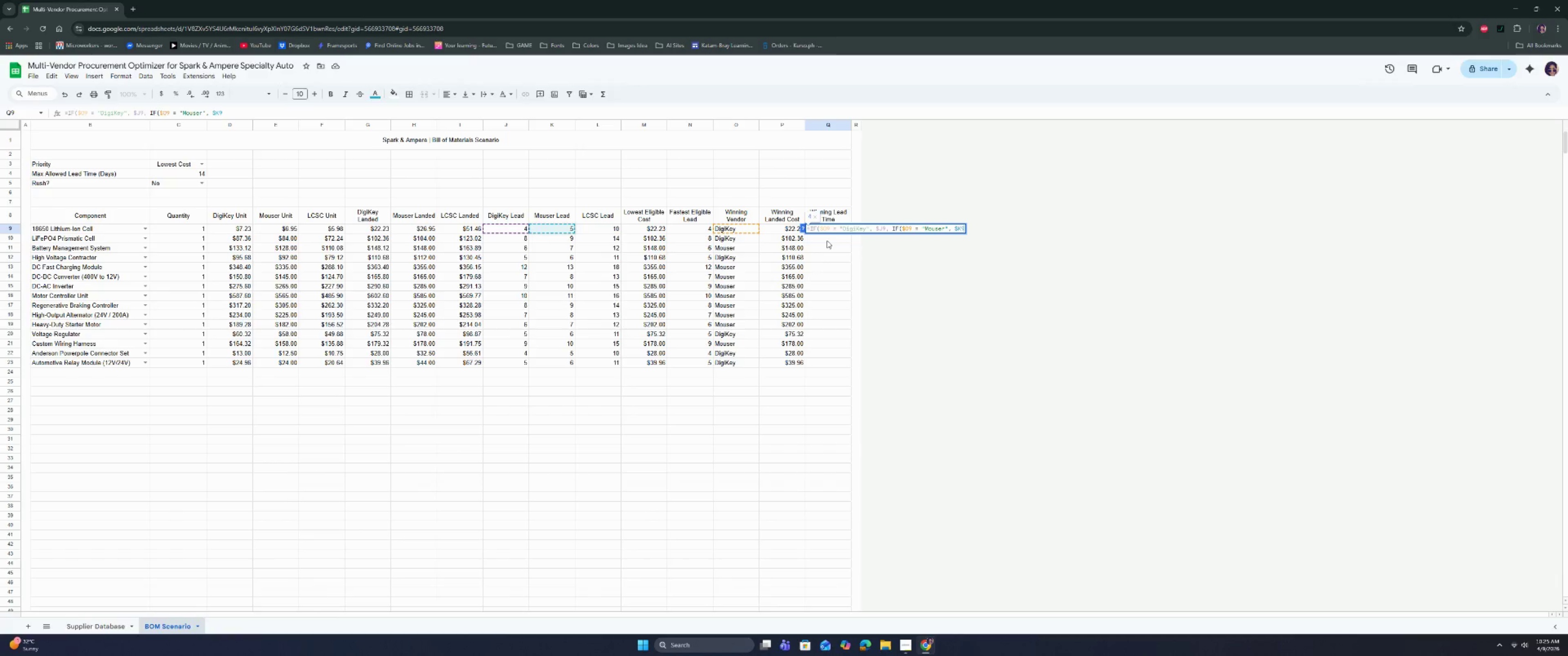 
type(, IF)
 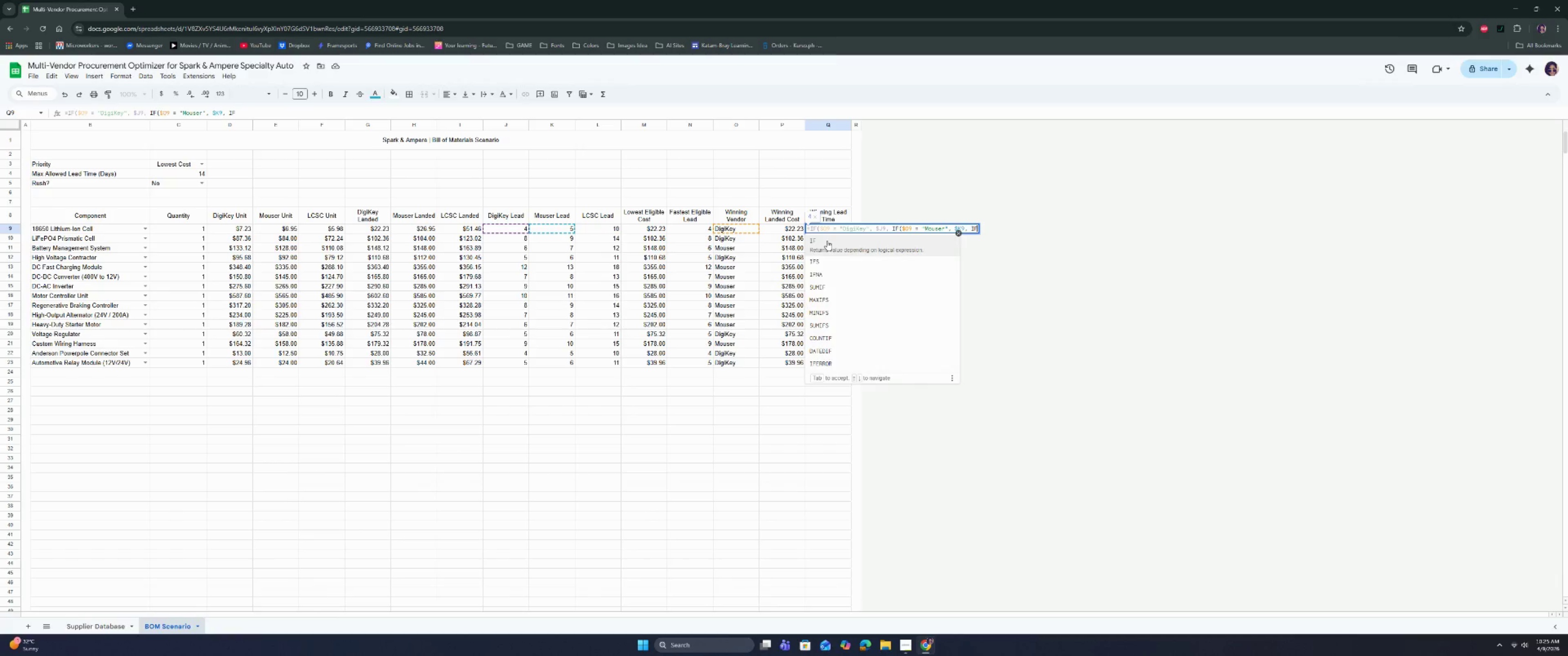 
key(Enter)
 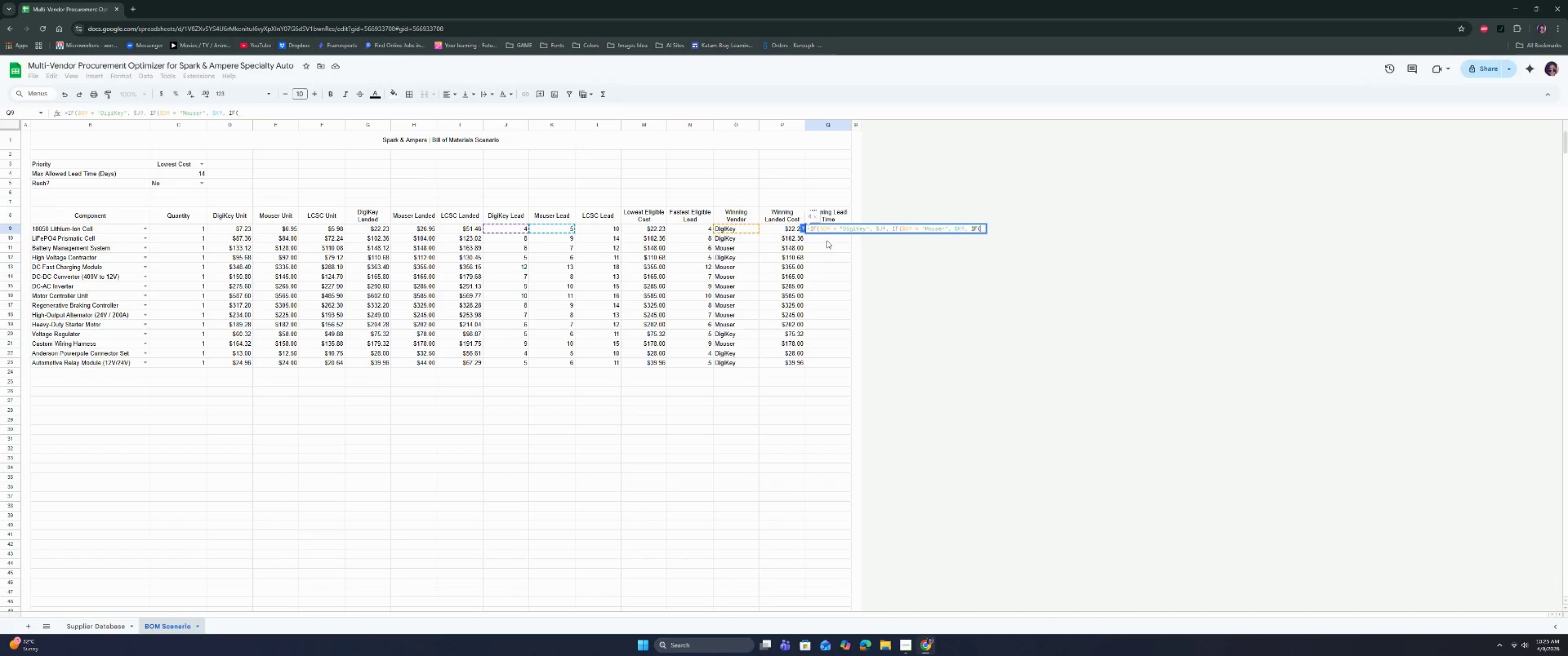 
type(O9)
 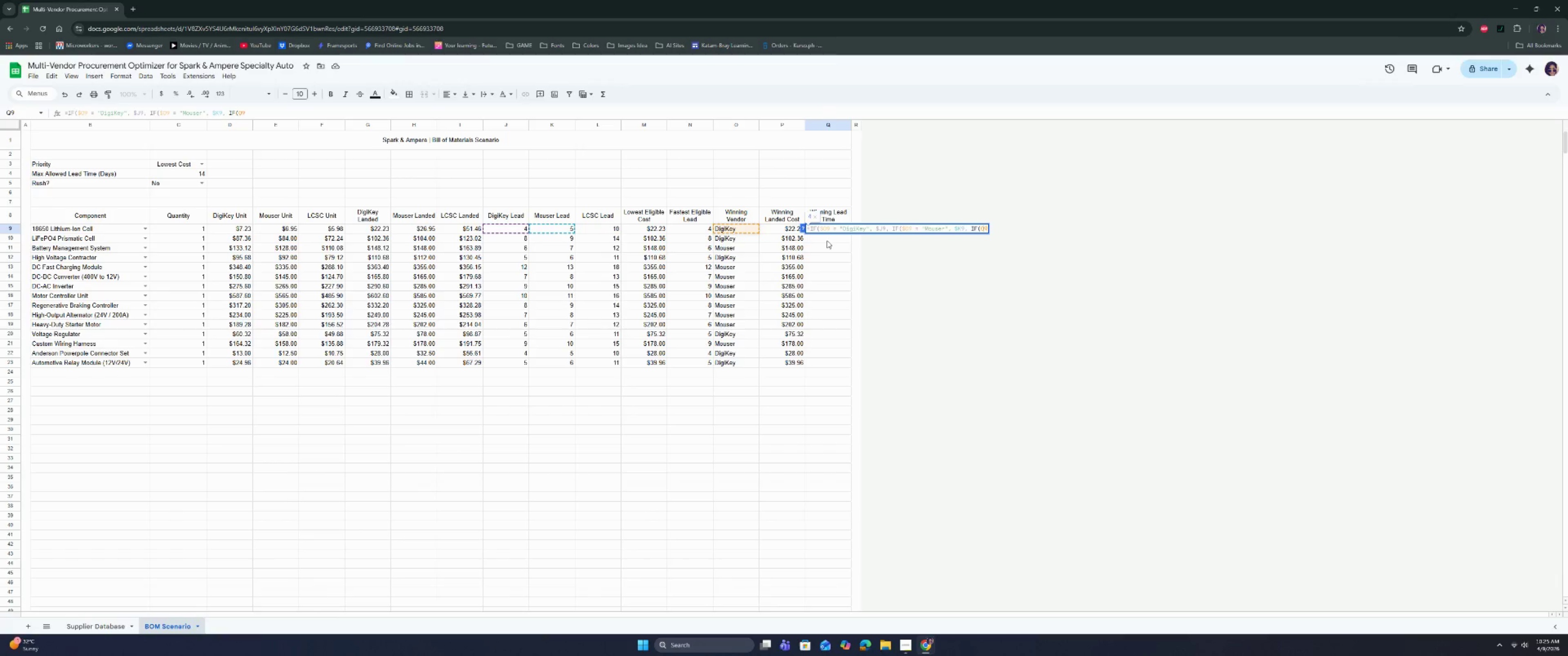 
key(ArrowLeft)
 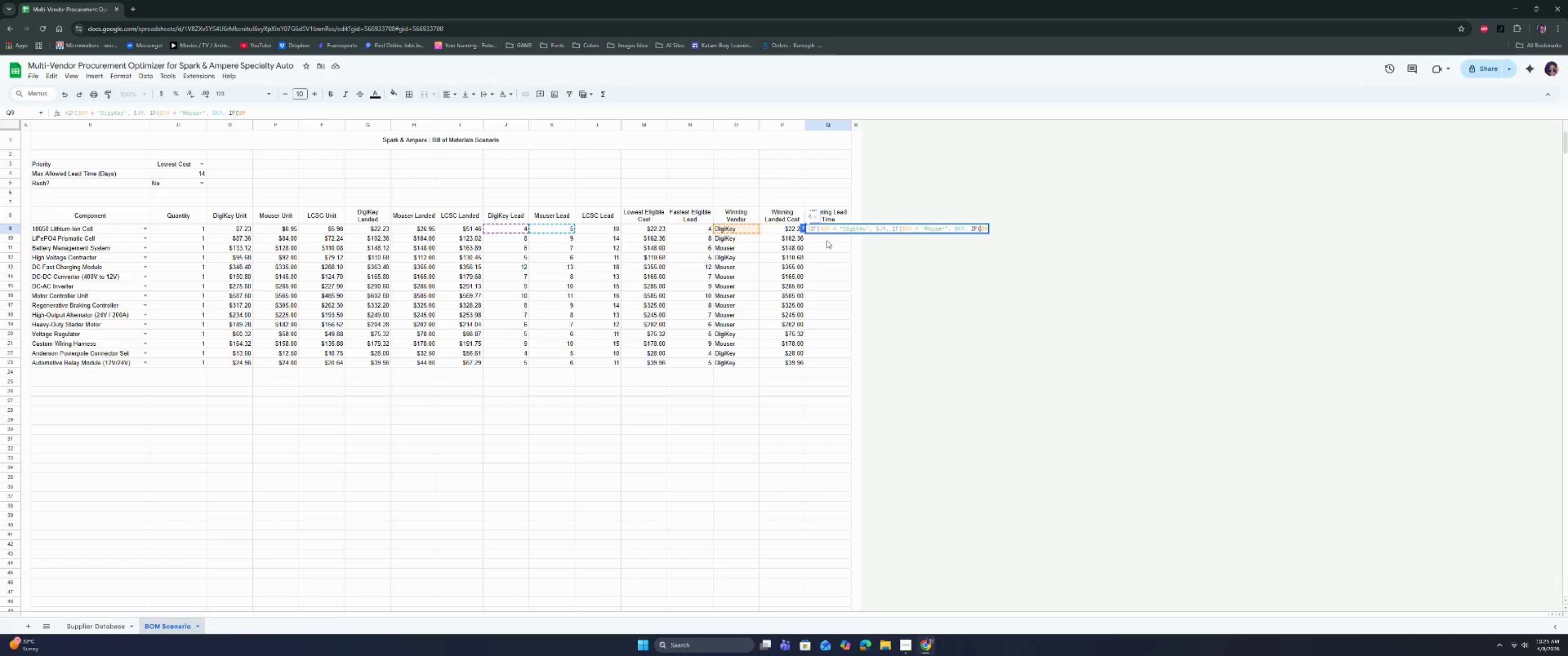 
key(ArrowLeft)
 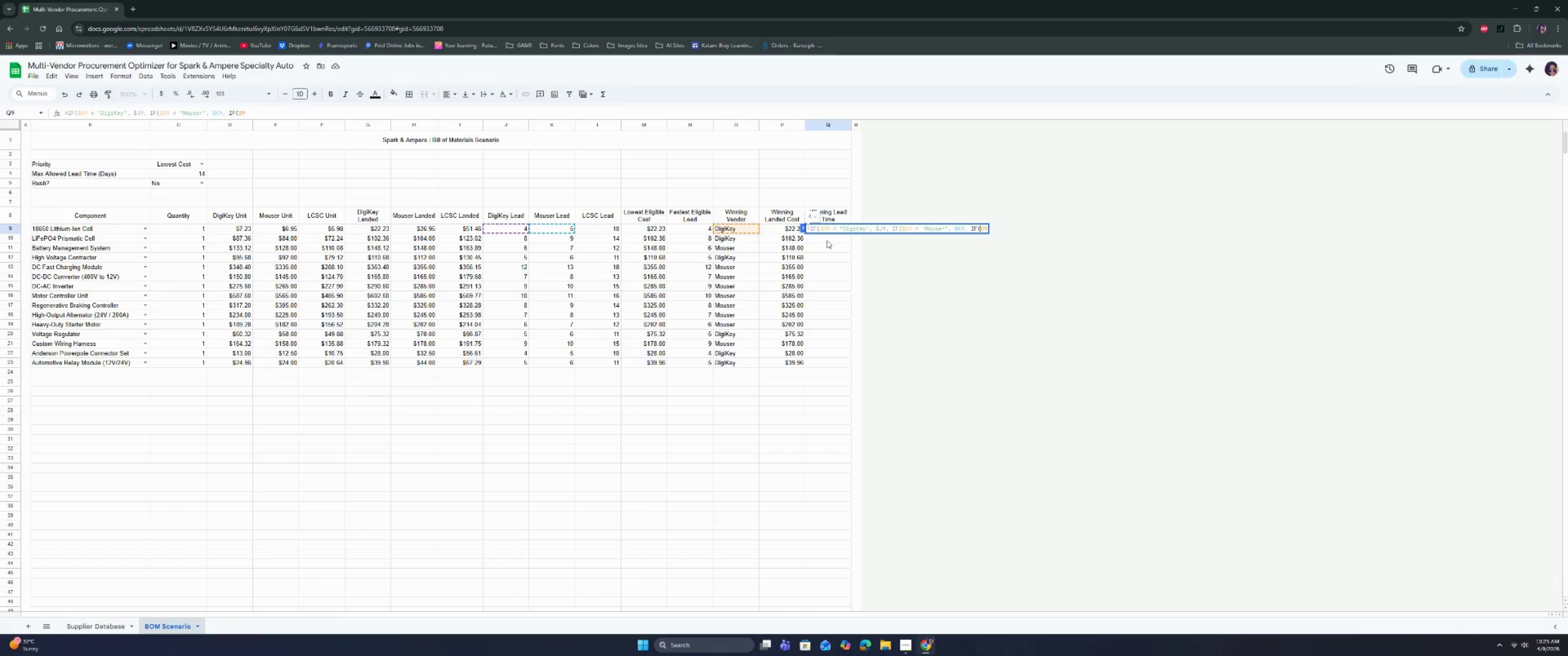 
key(Shift+ShiftRight)
 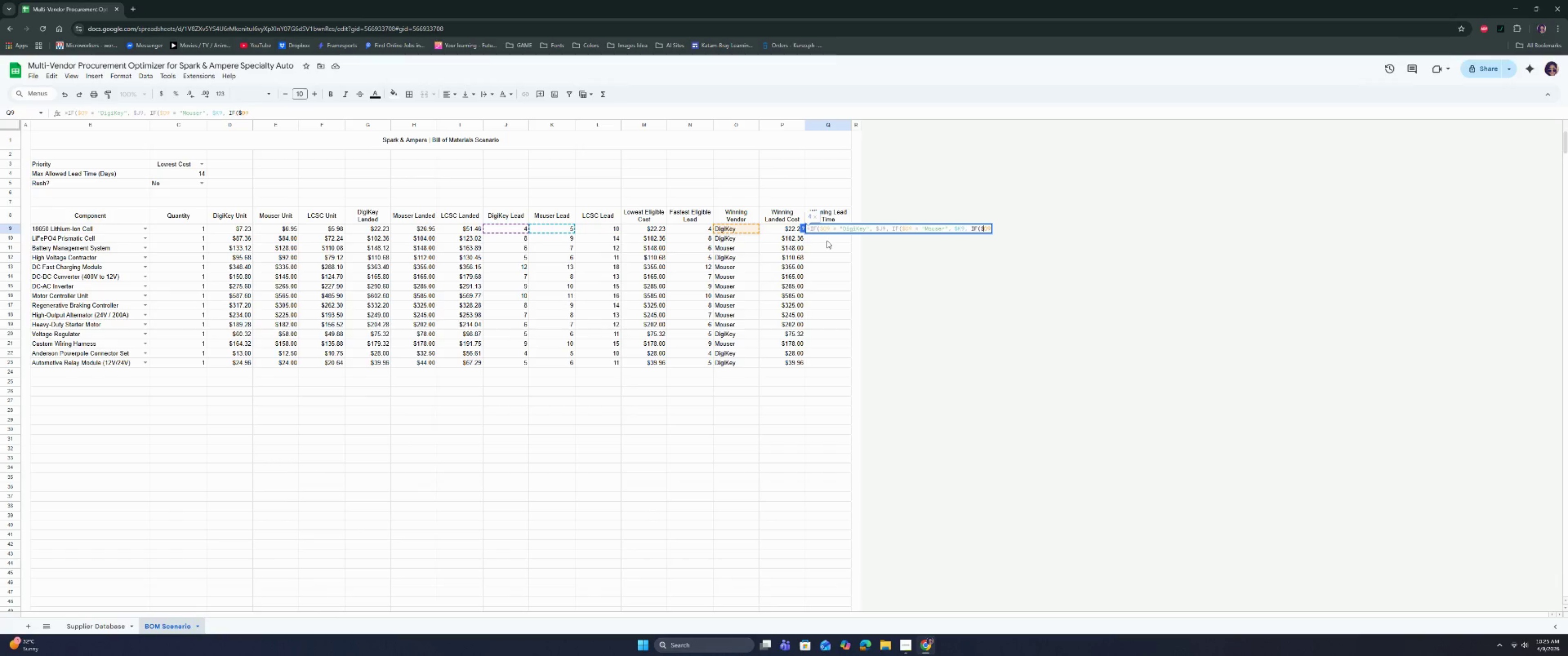 
key(Shift+4)
 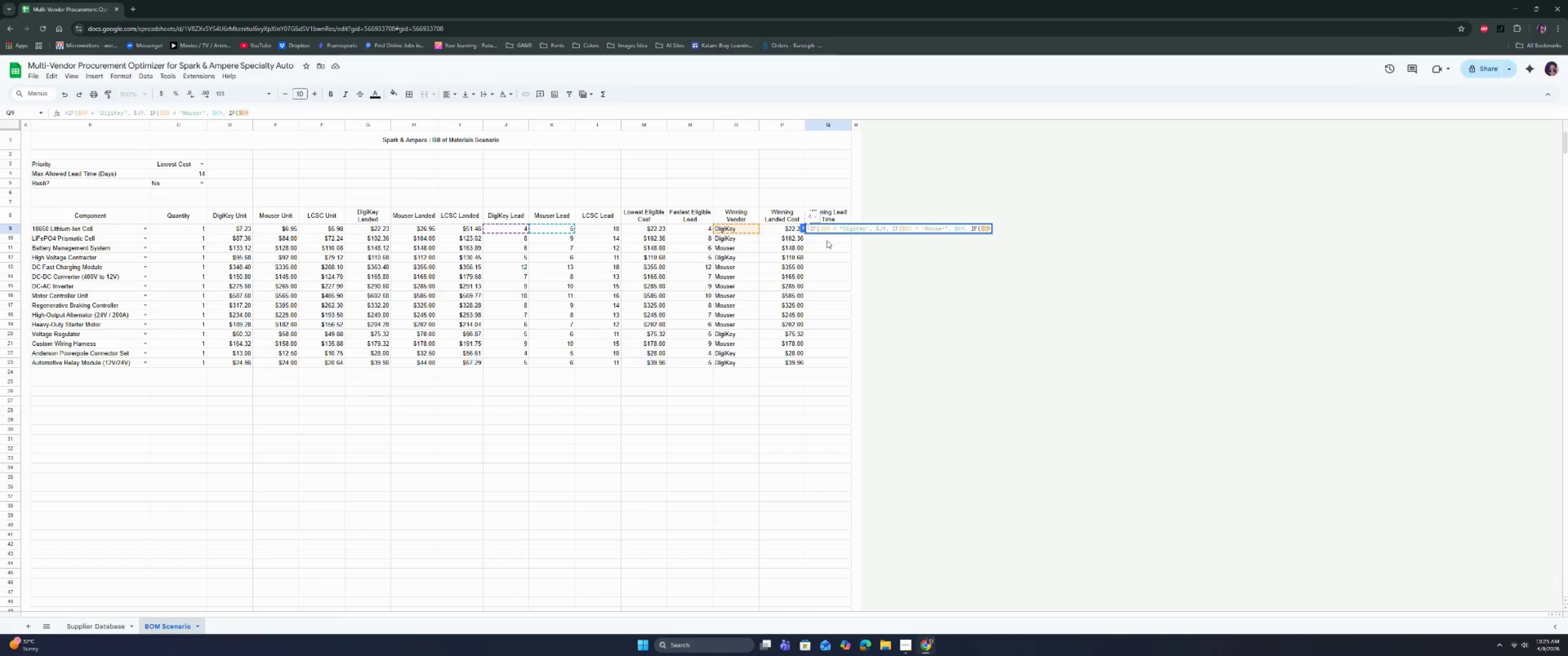 
key(ArrowRight)
 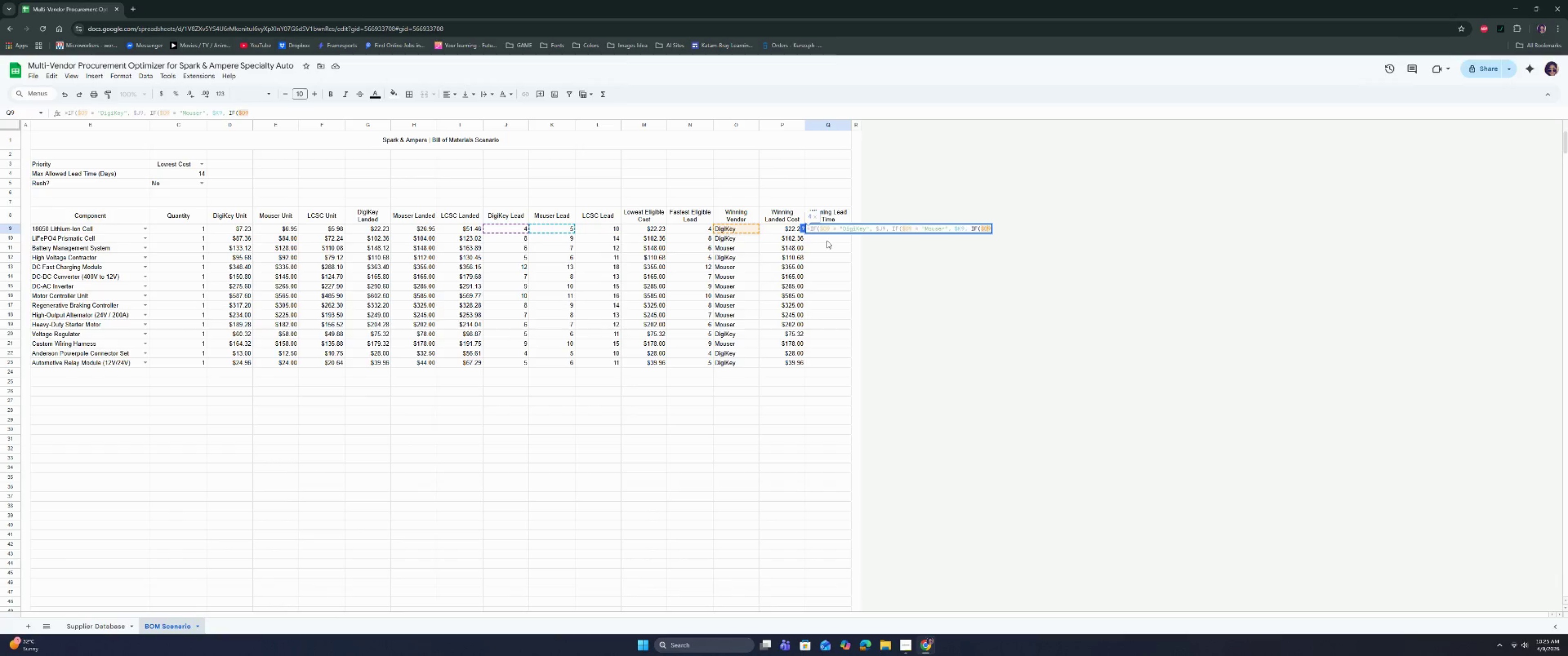 
key(ArrowRight)
 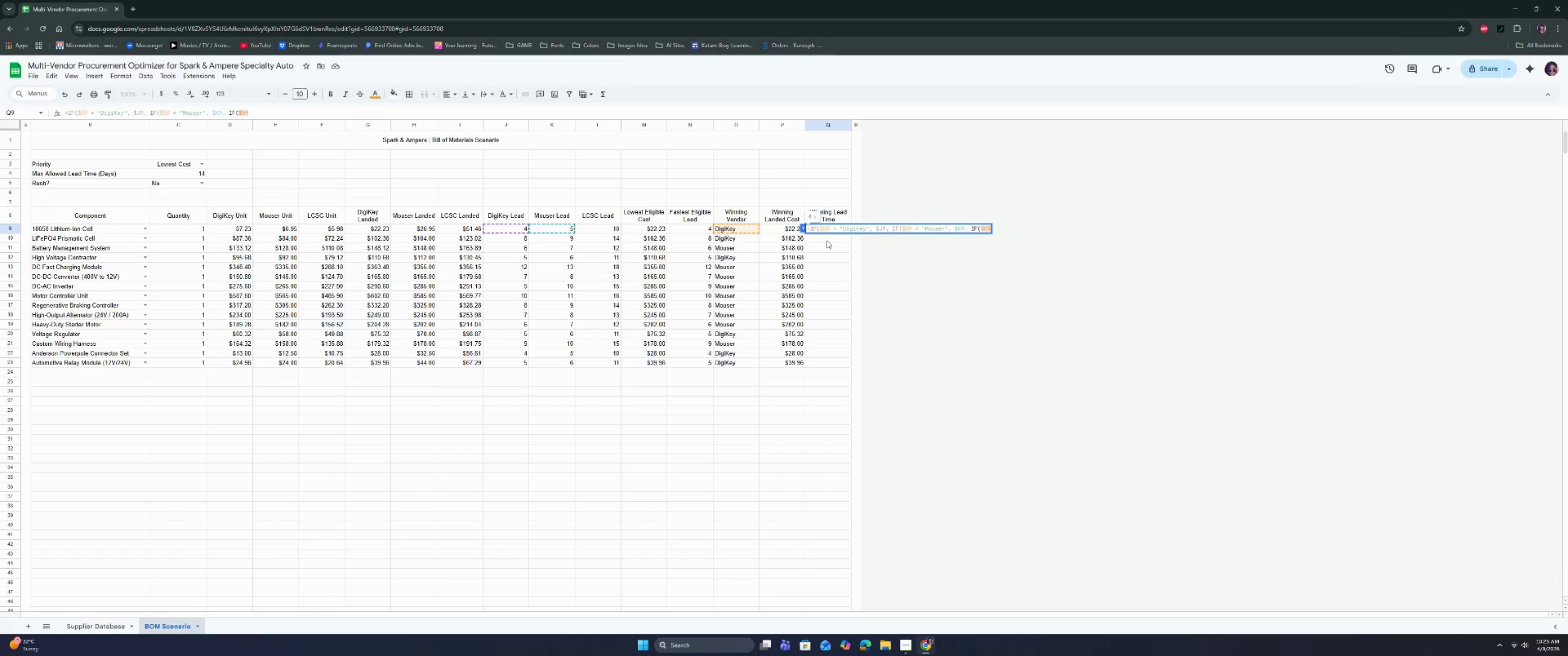 
type( = "LCSC", $L)
key(Backspace)
key(Backspace)
type(L9)
 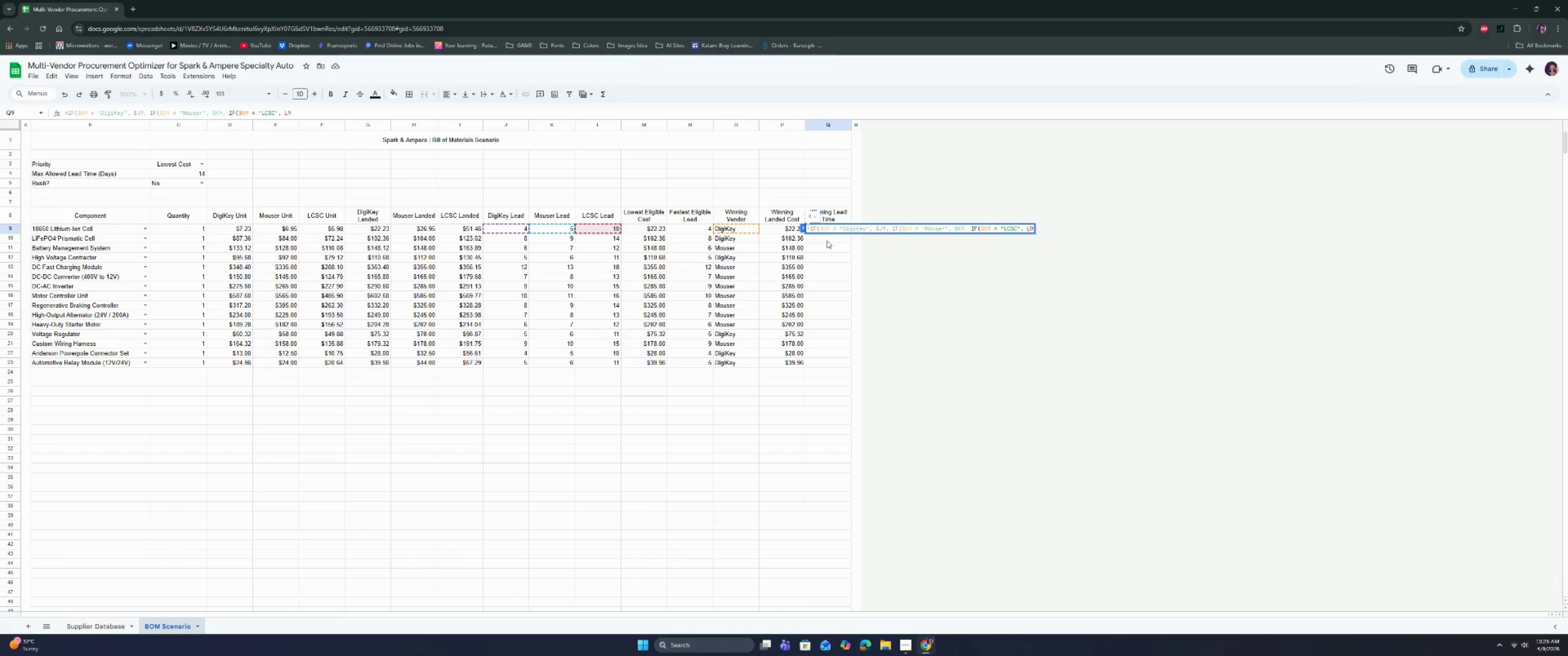 
 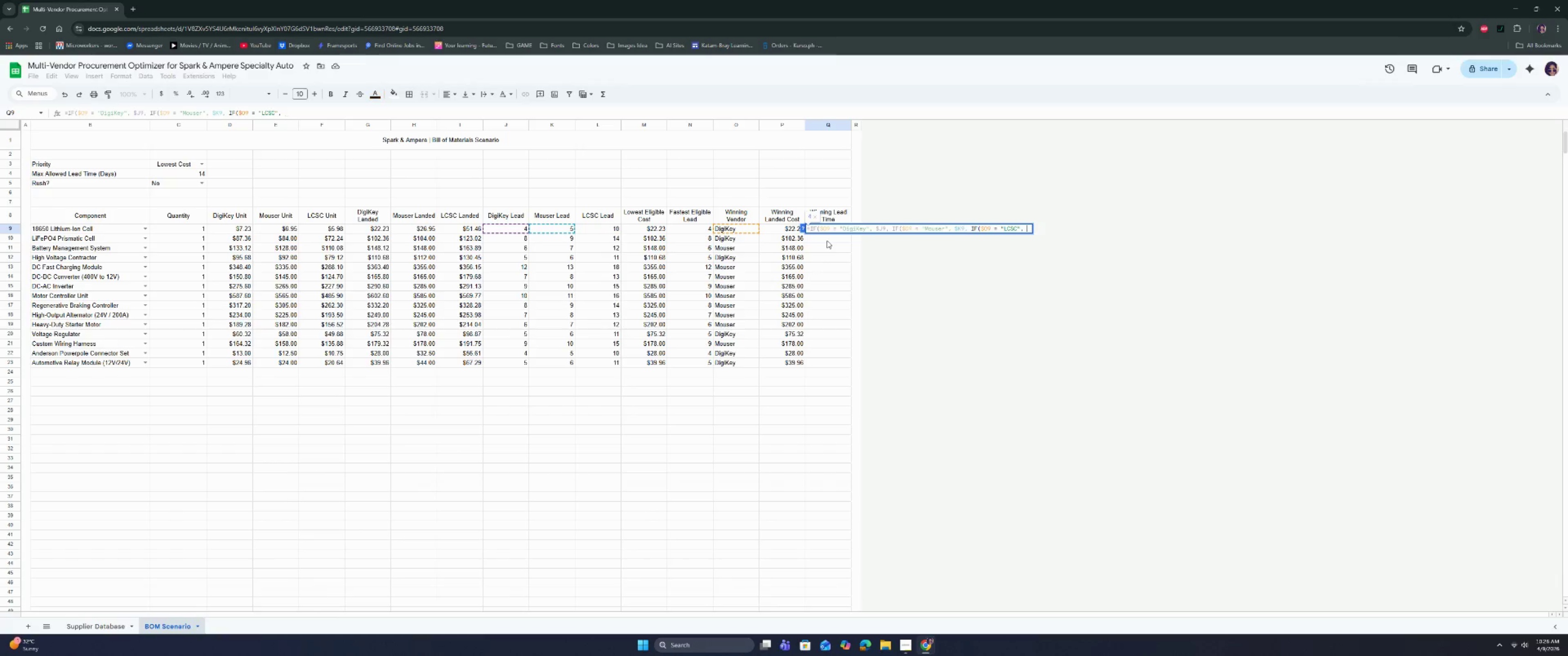 
key(ArrowLeft)
 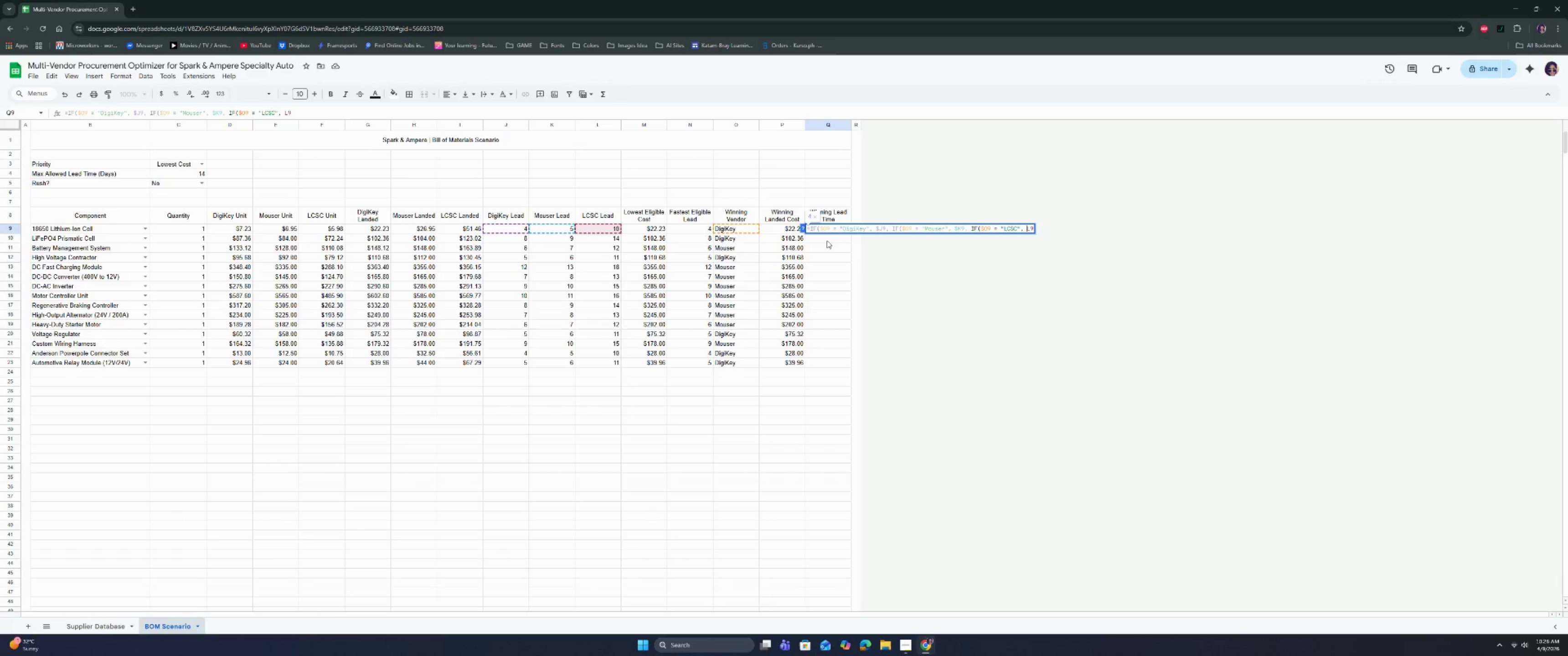 
key(ArrowLeft)
 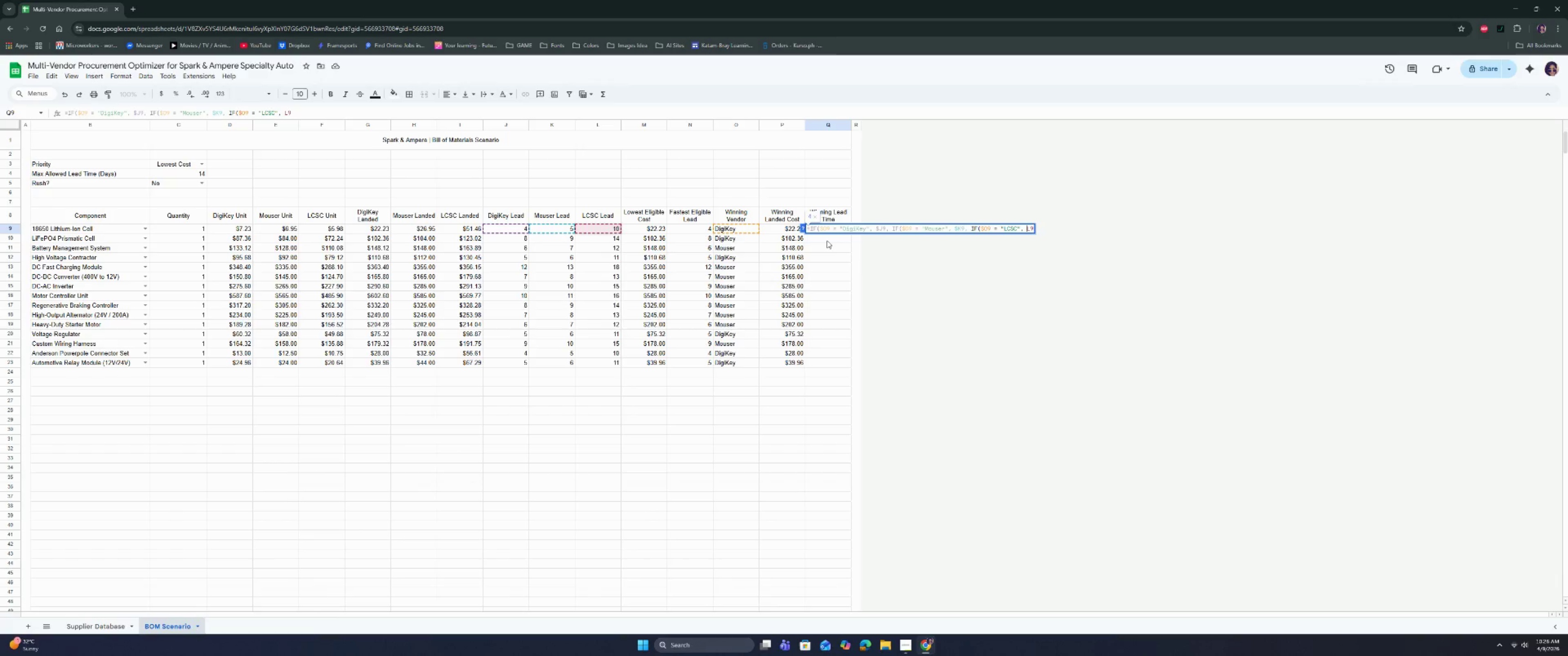 
key(Shift+ShiftRight)
 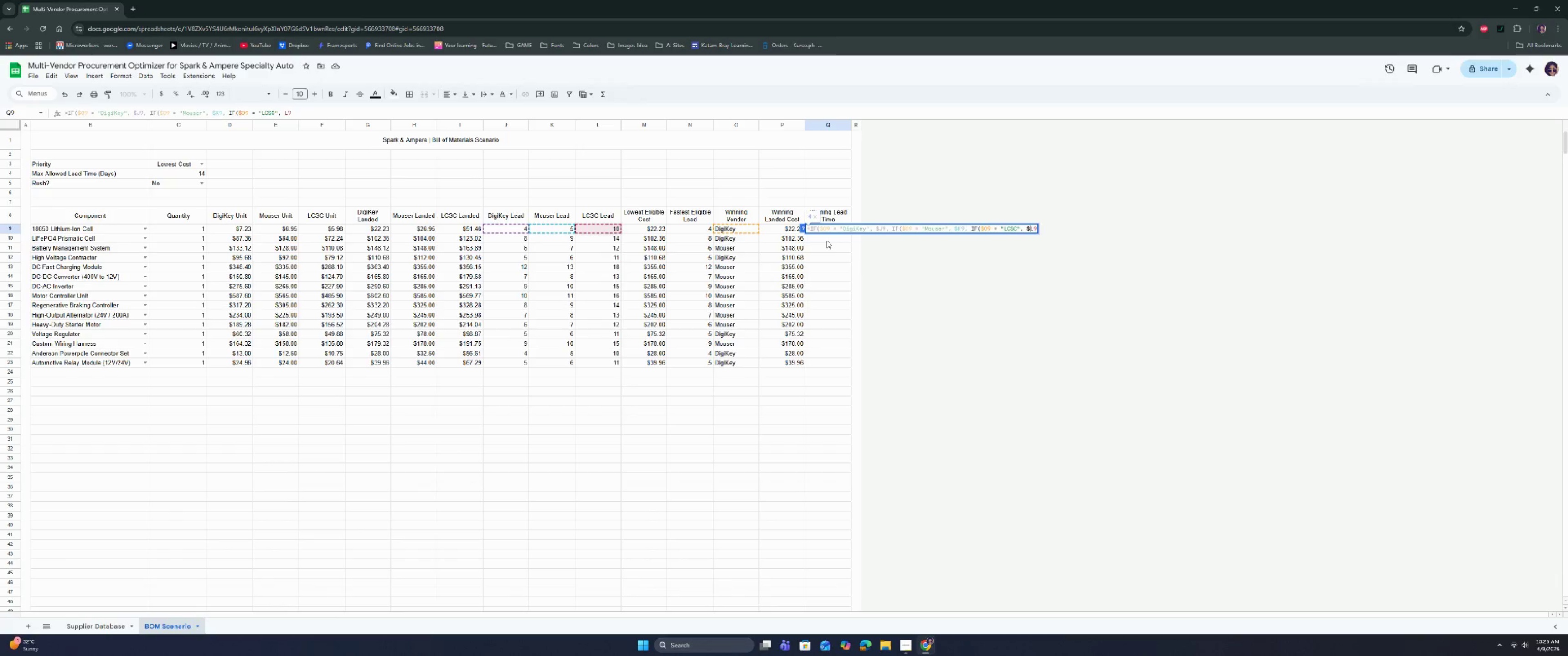 
key(Shift+4)
 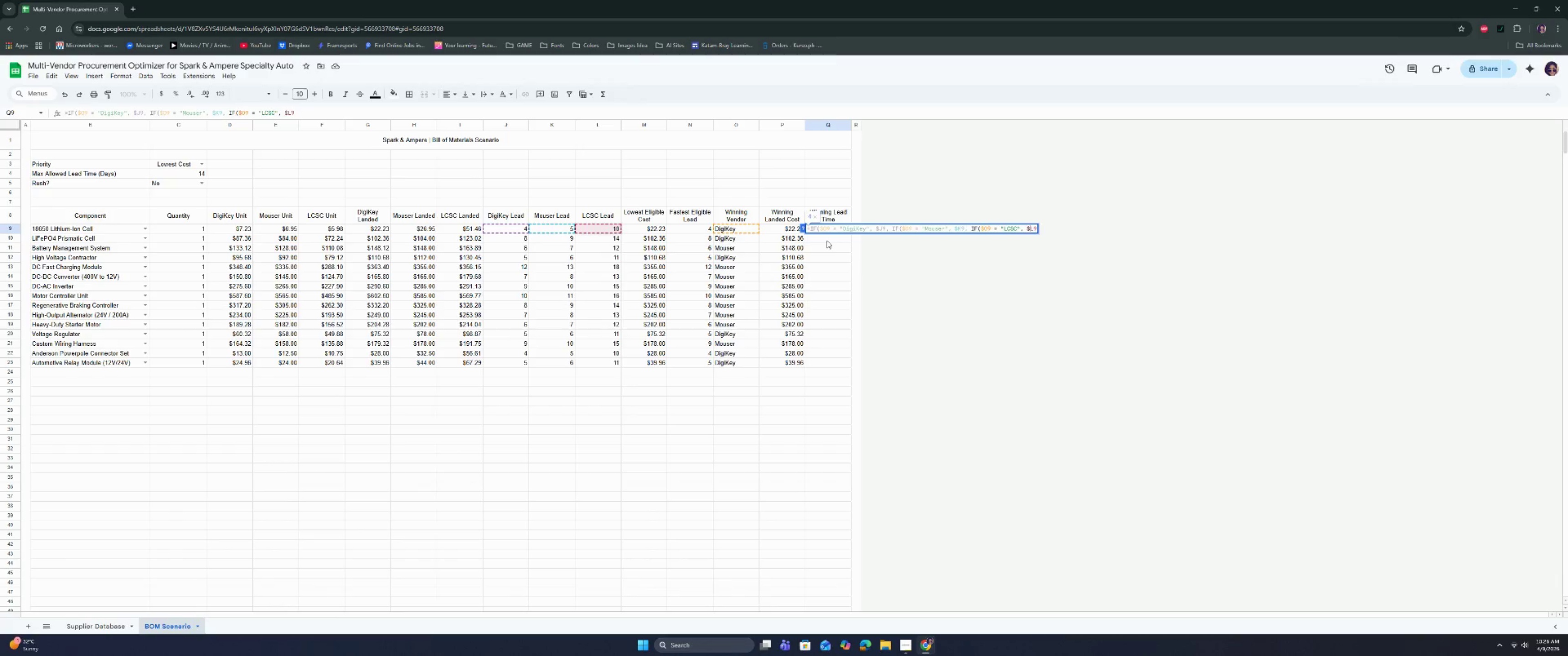 
key(ArrowRight)
 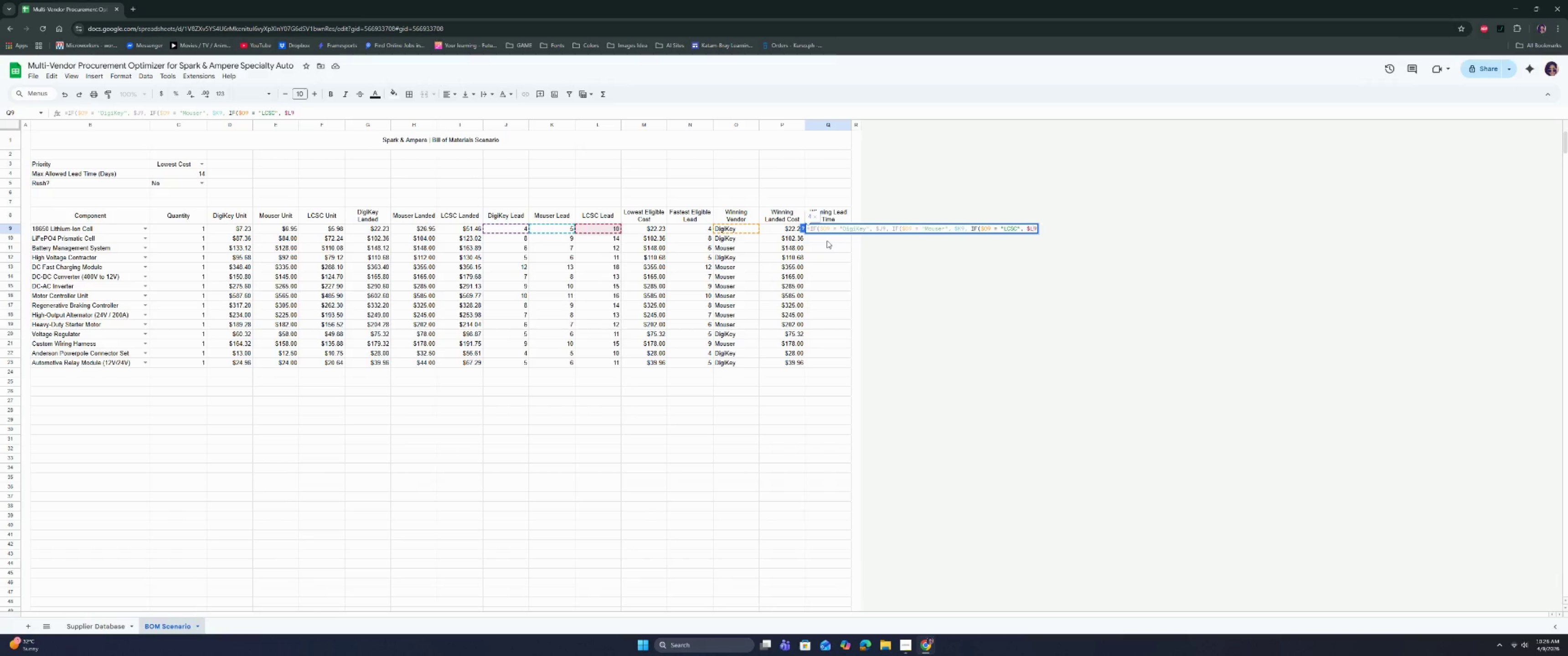 
key(ArrowRight)
 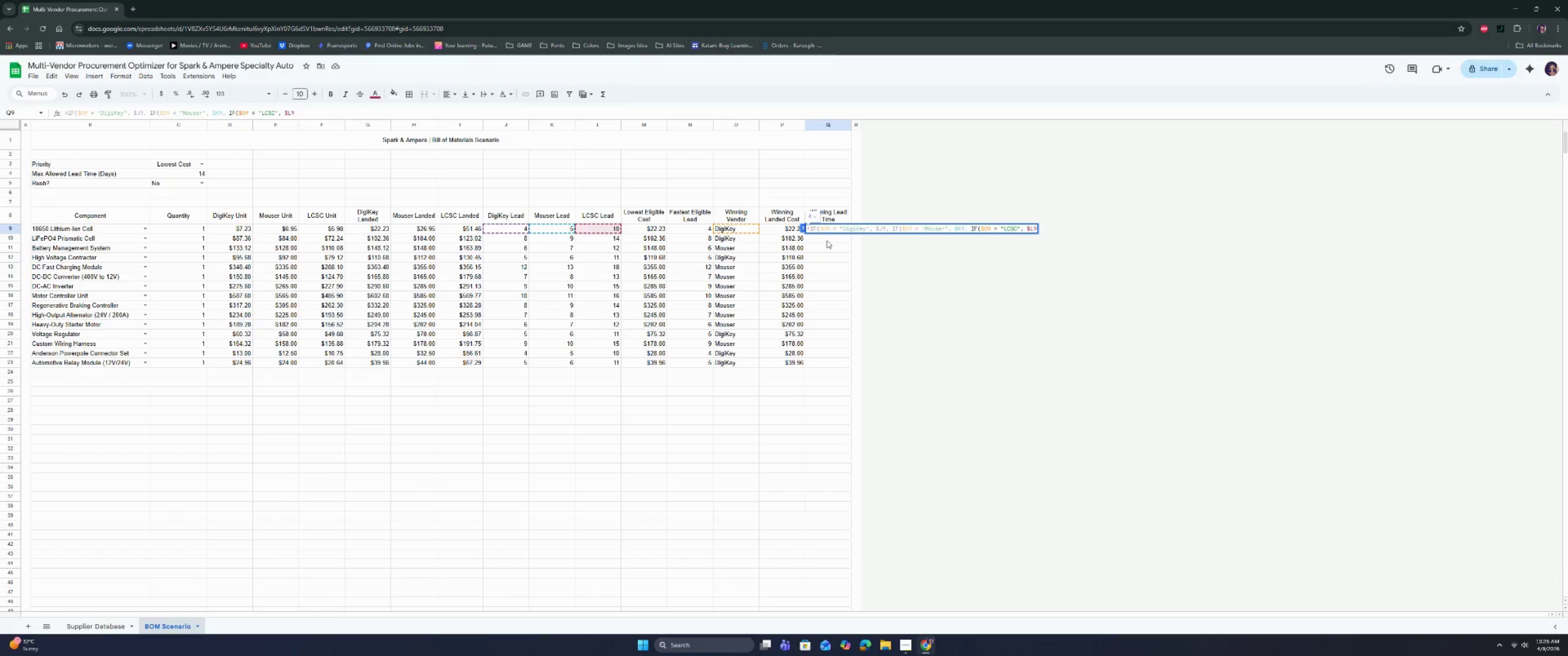 
type(, ""))))
 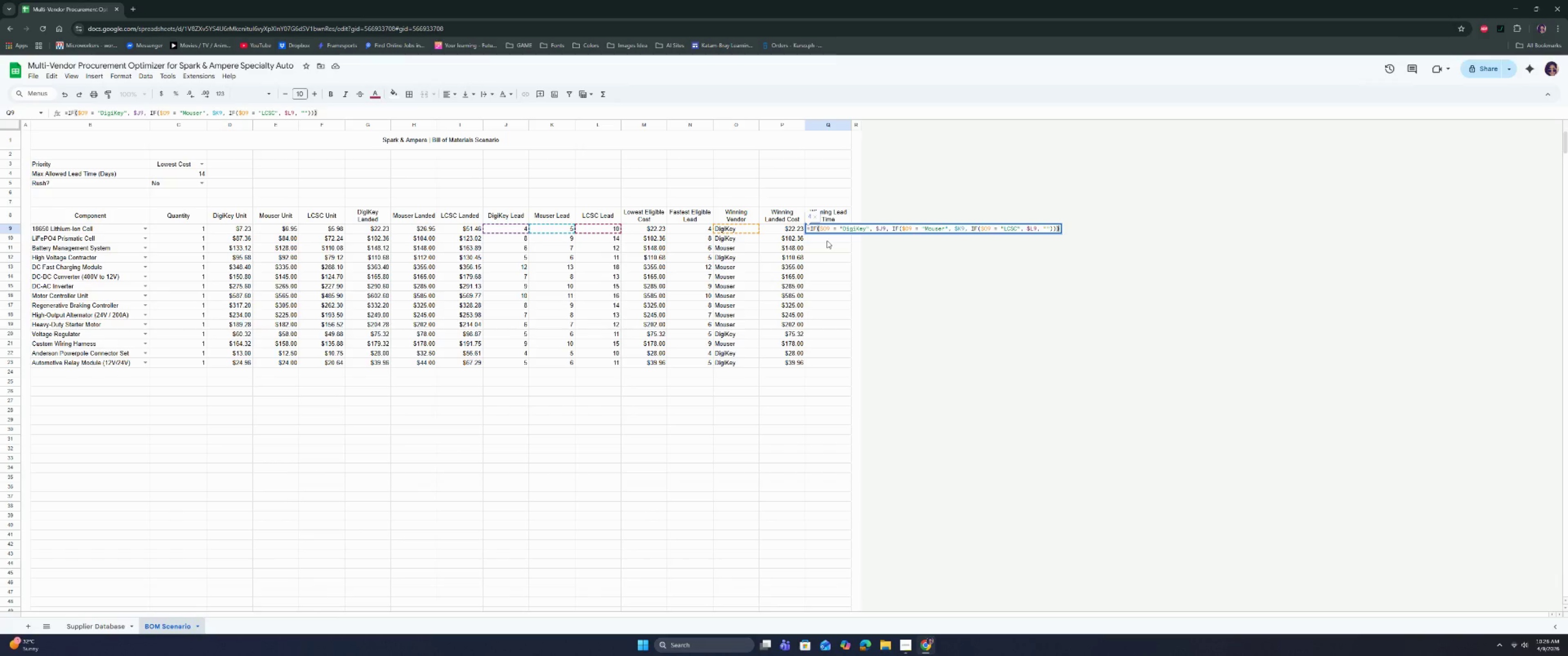 
key(Enter)
 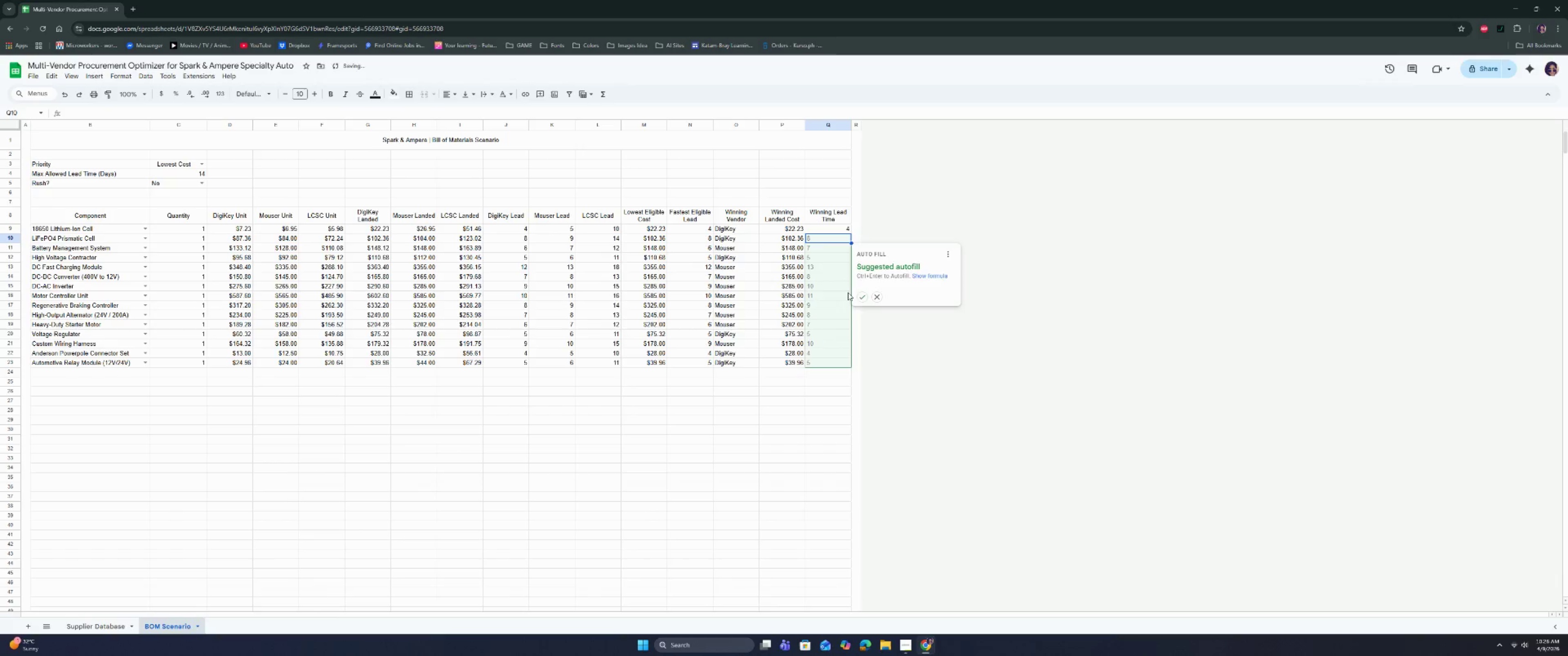 
left_click([862, 297])
 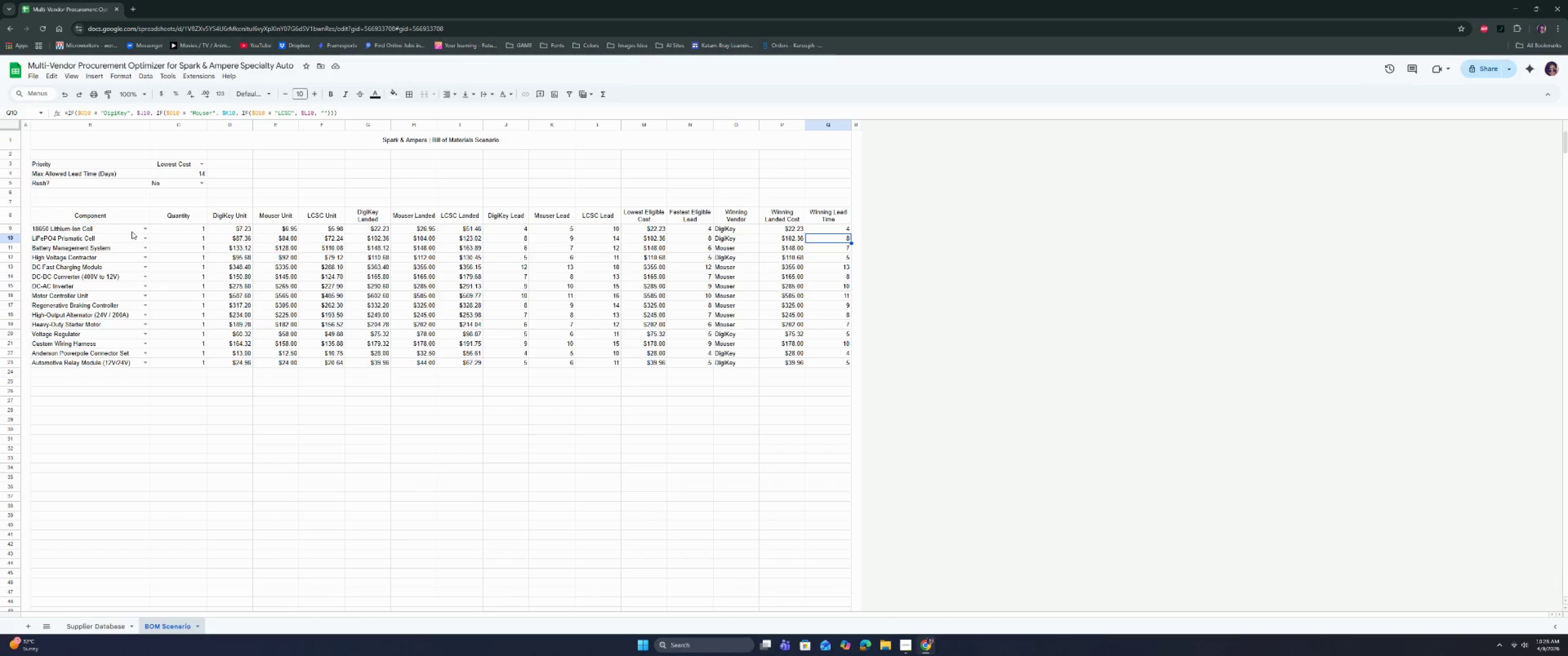 
wait(32.1)
 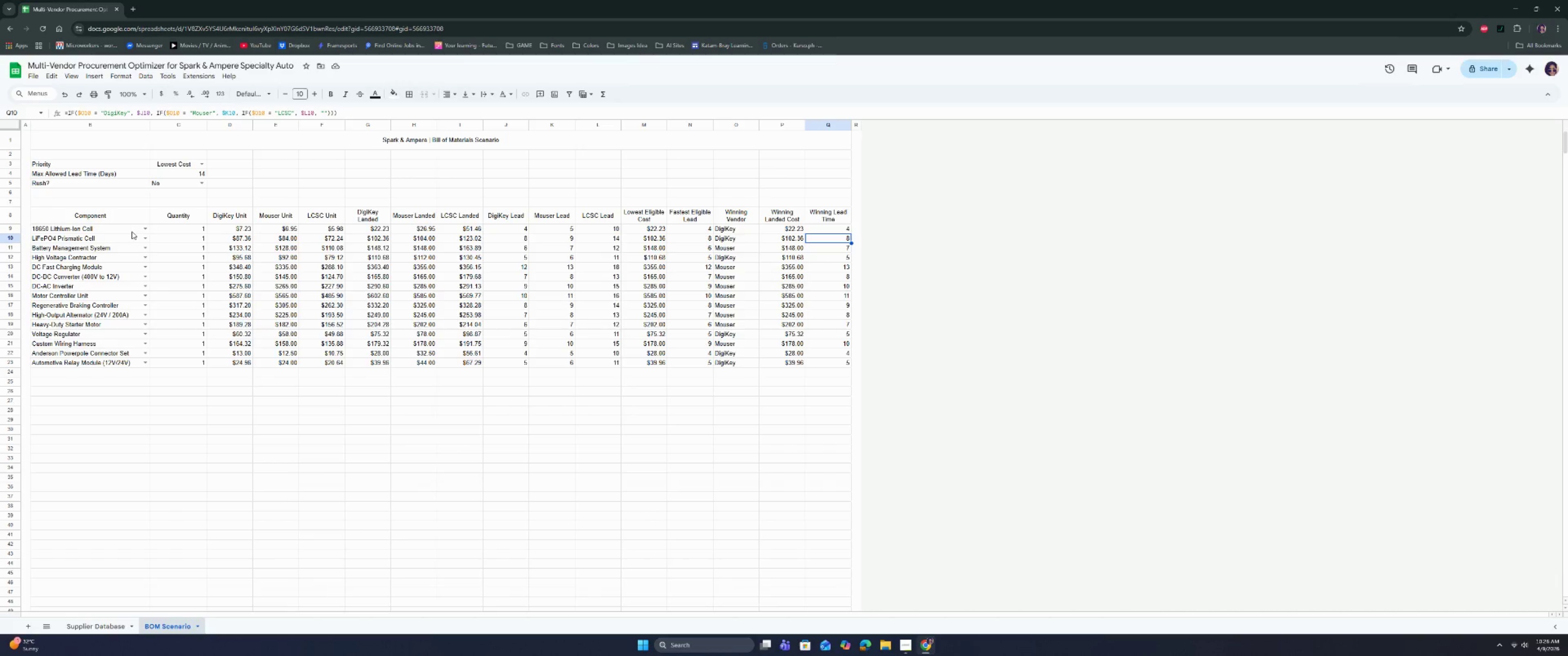 
left_click([108, 217])
 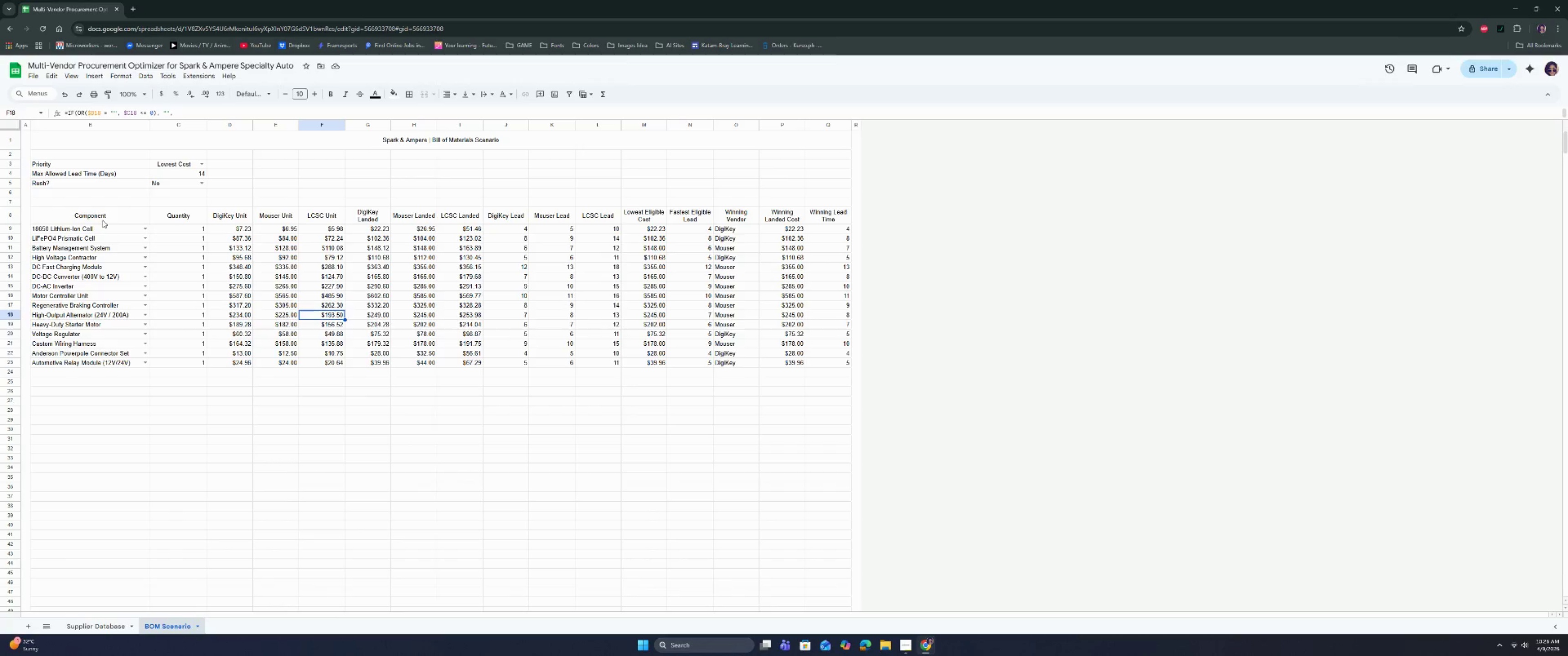 
left_click([102, 217])